 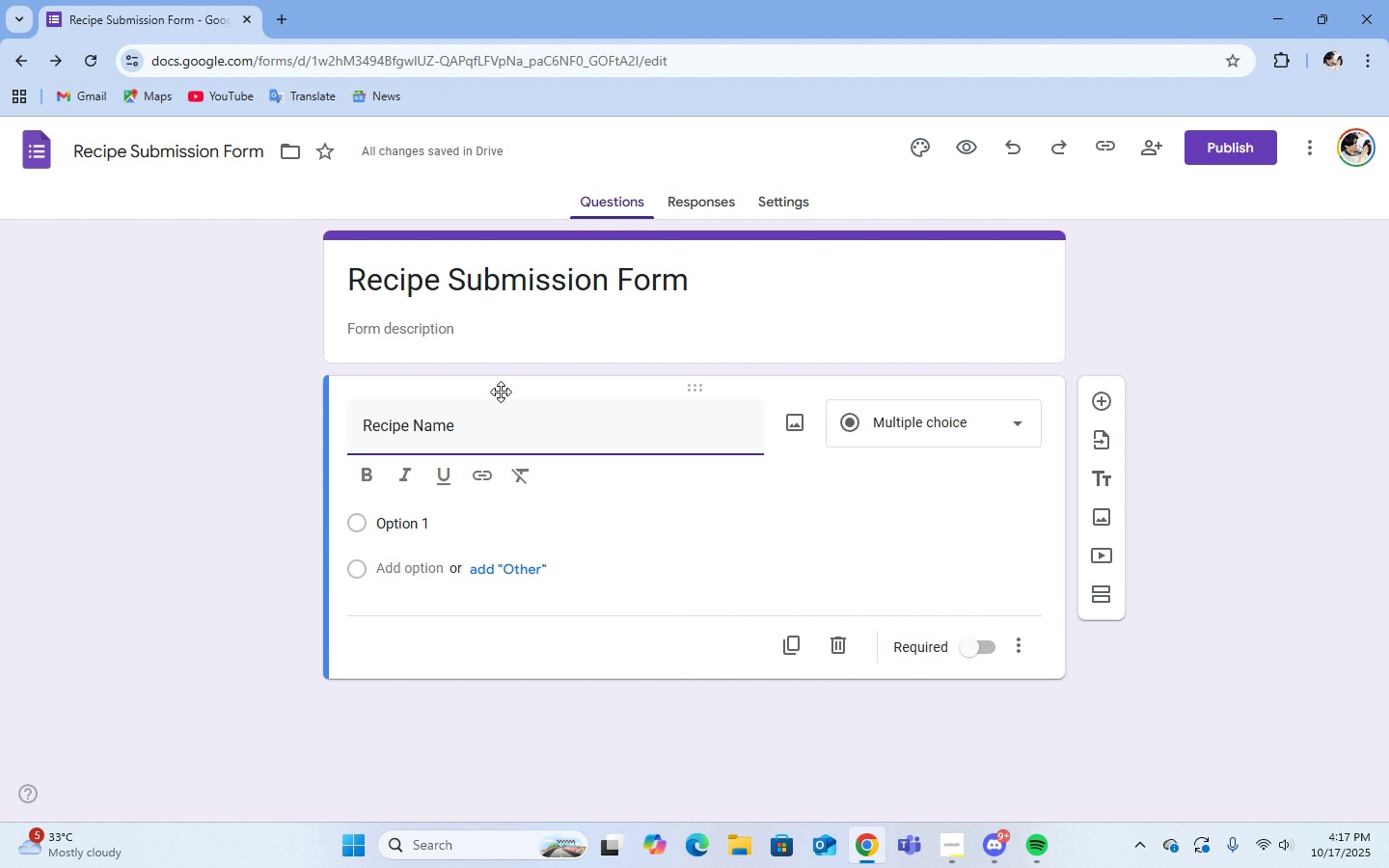 
left_click([918, 409])
 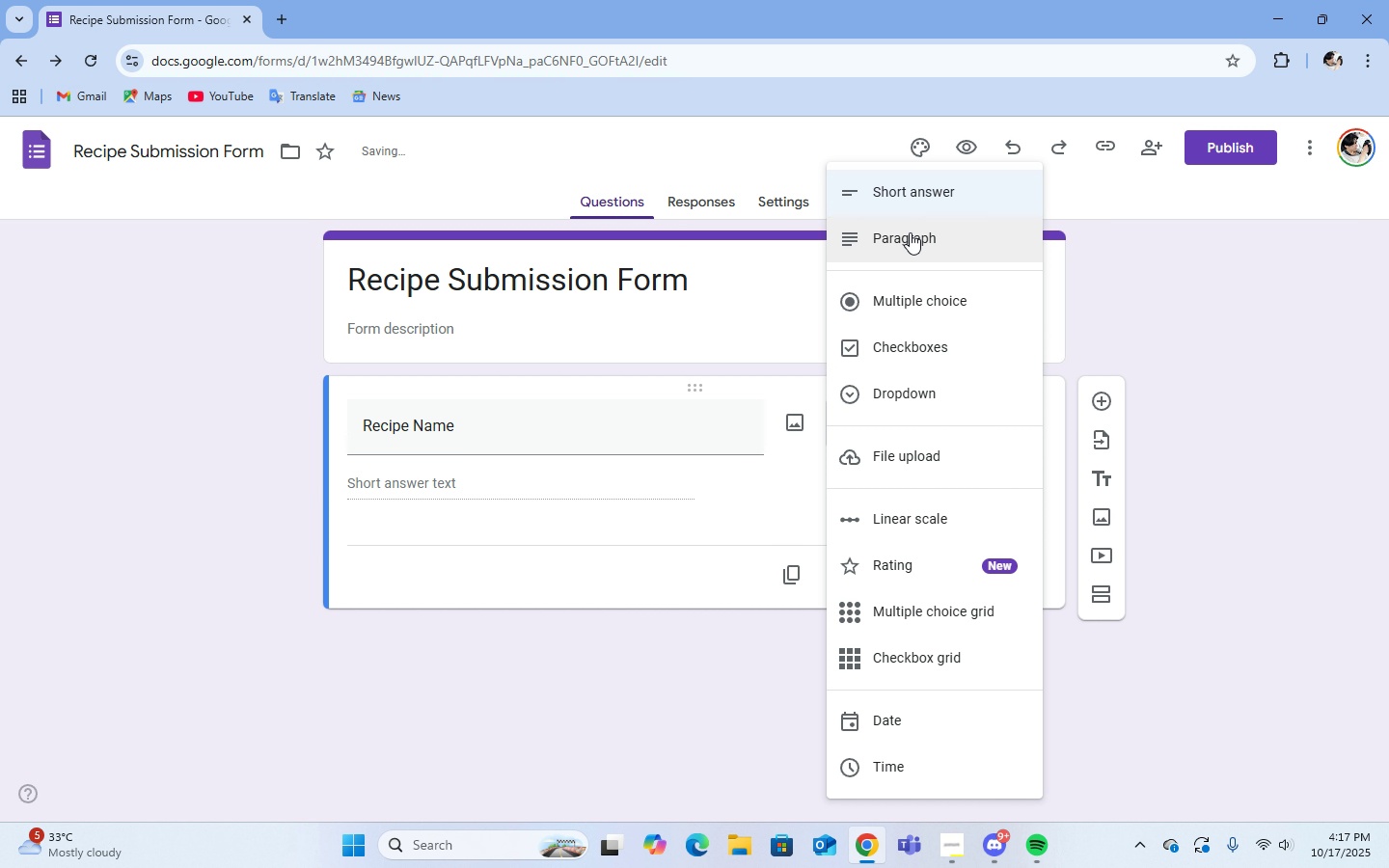 
left_click([901, 194])
 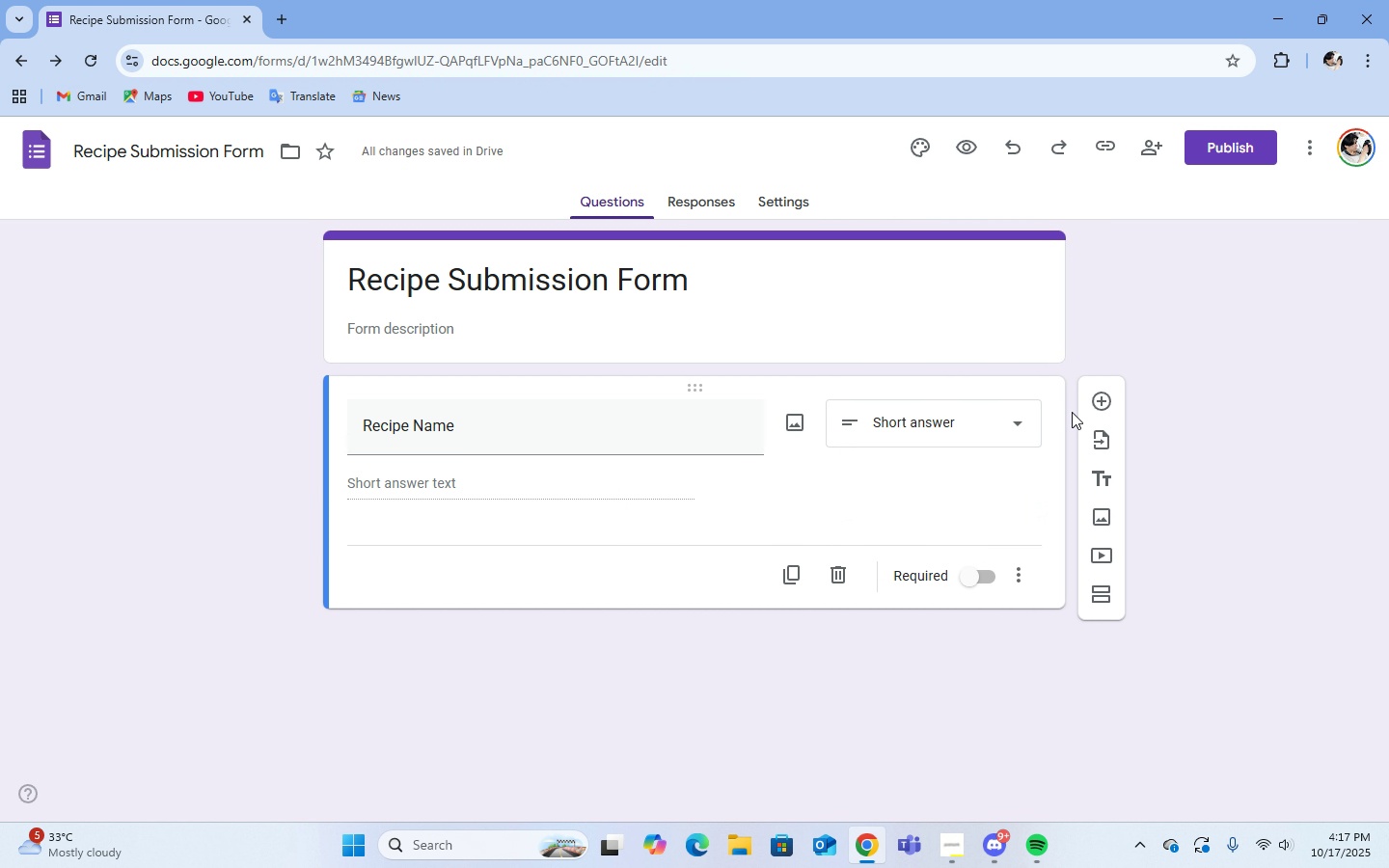 
double_click([1096, 401])
 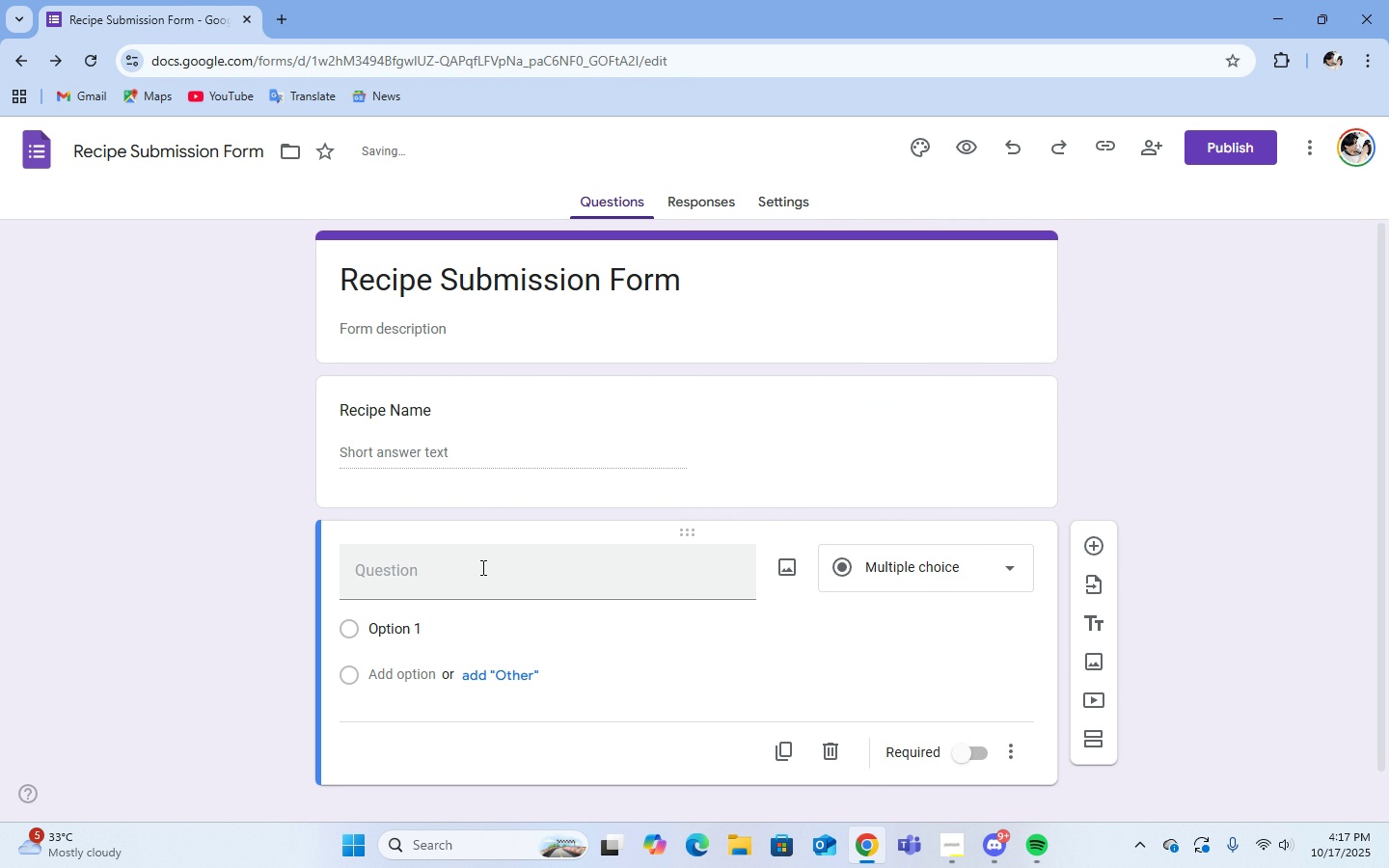 
left_click([481, 567])
 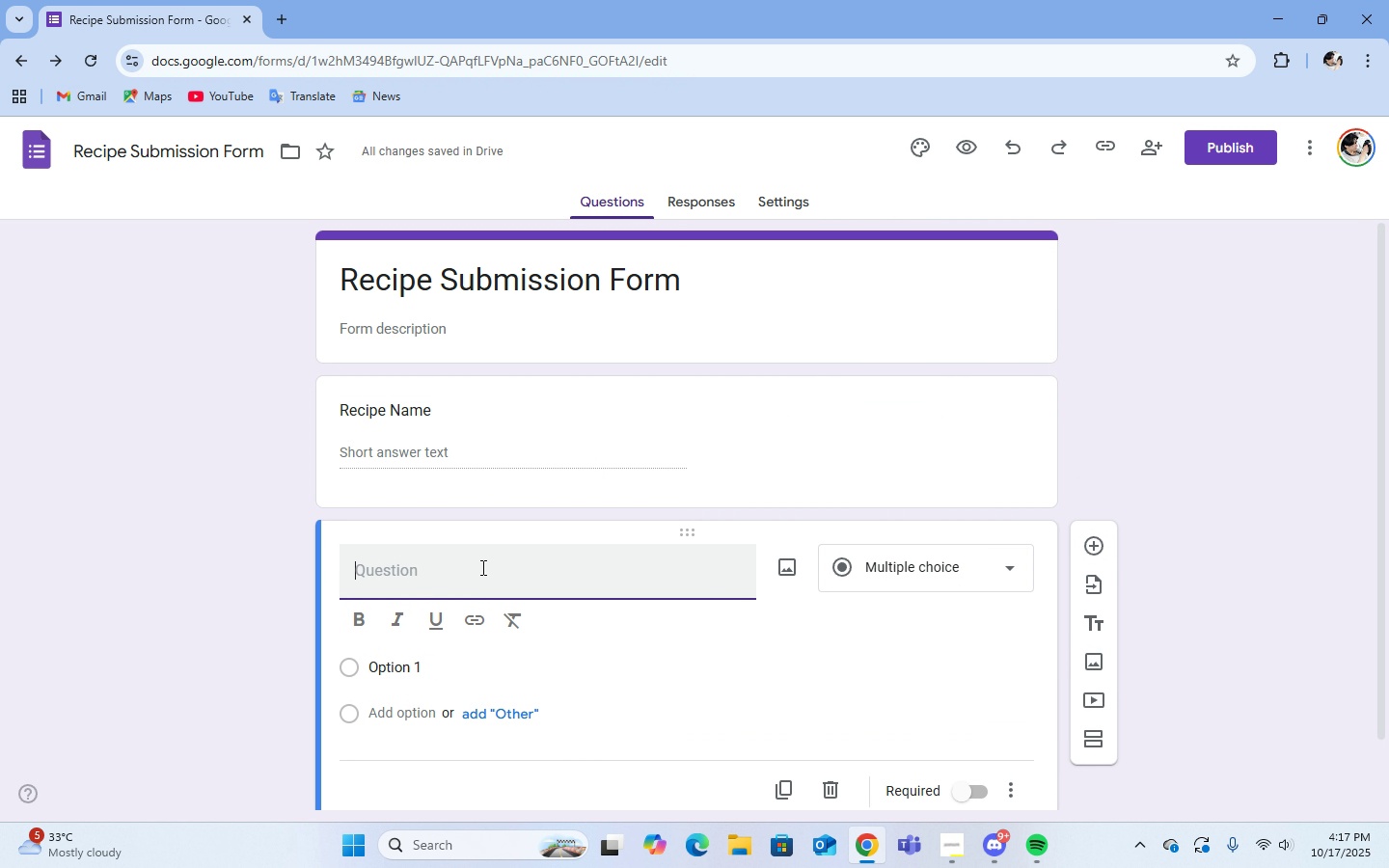 
type(Ingredients )
 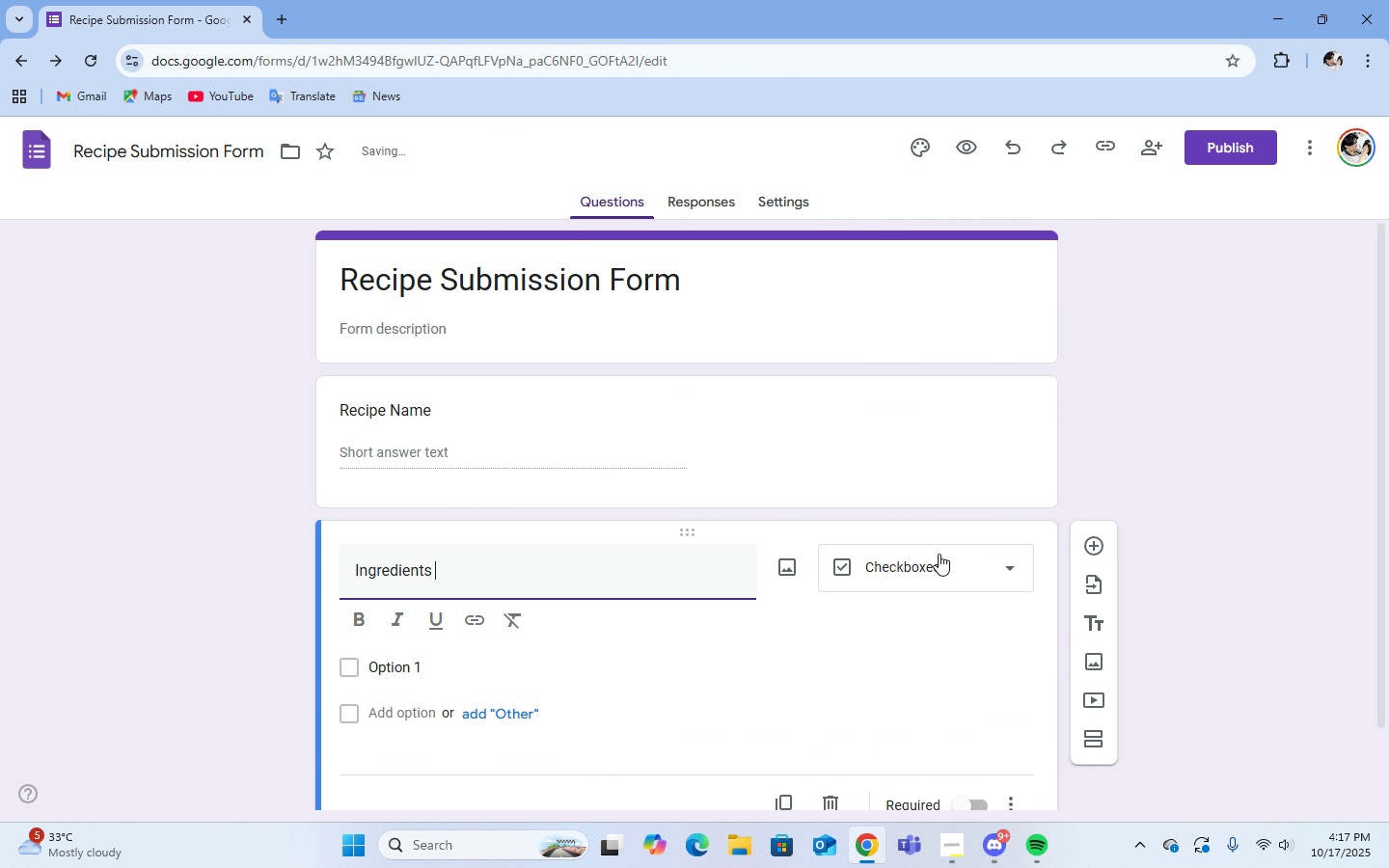 
left_click([939, 555])
 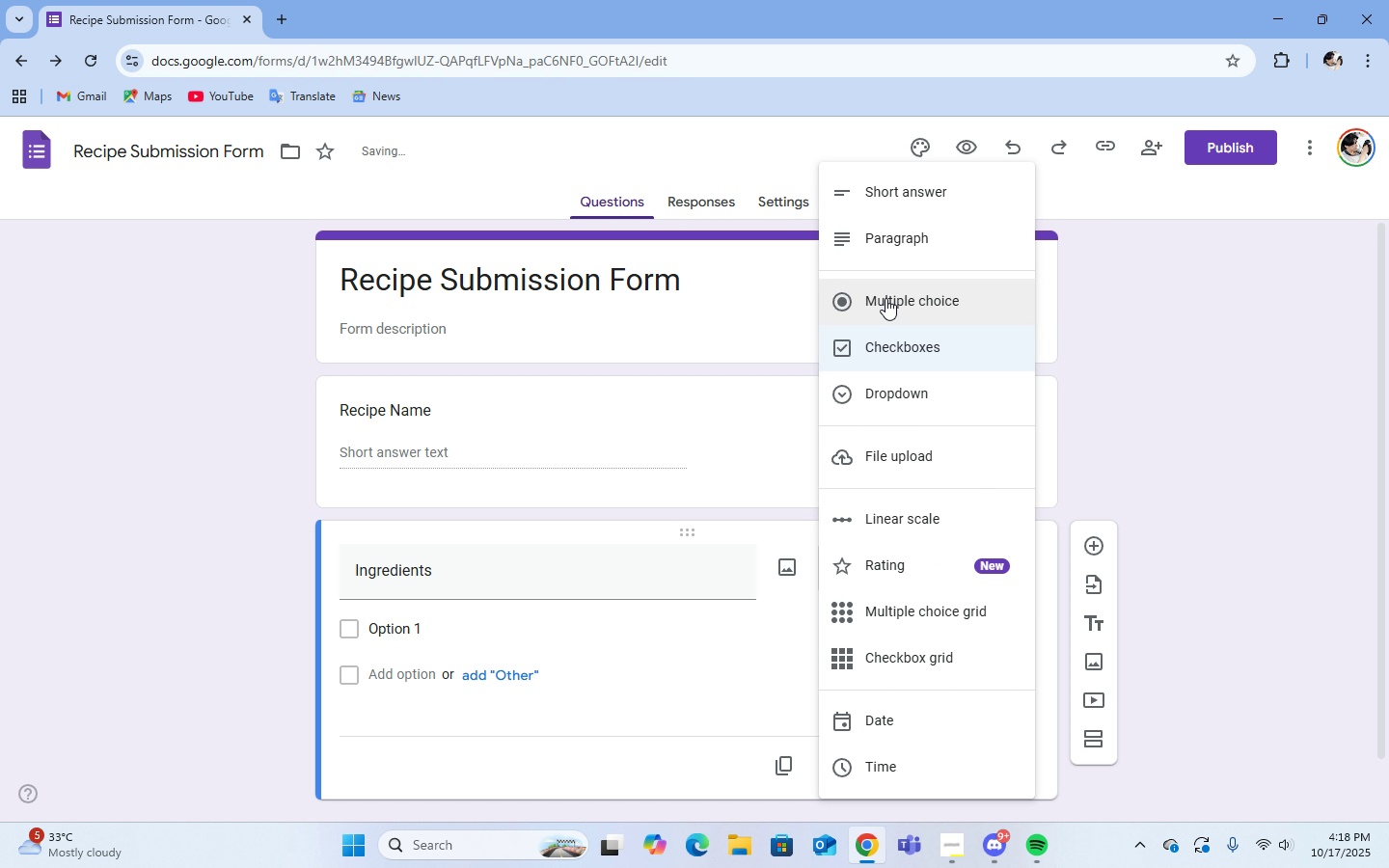 
left_click([874, 239])
 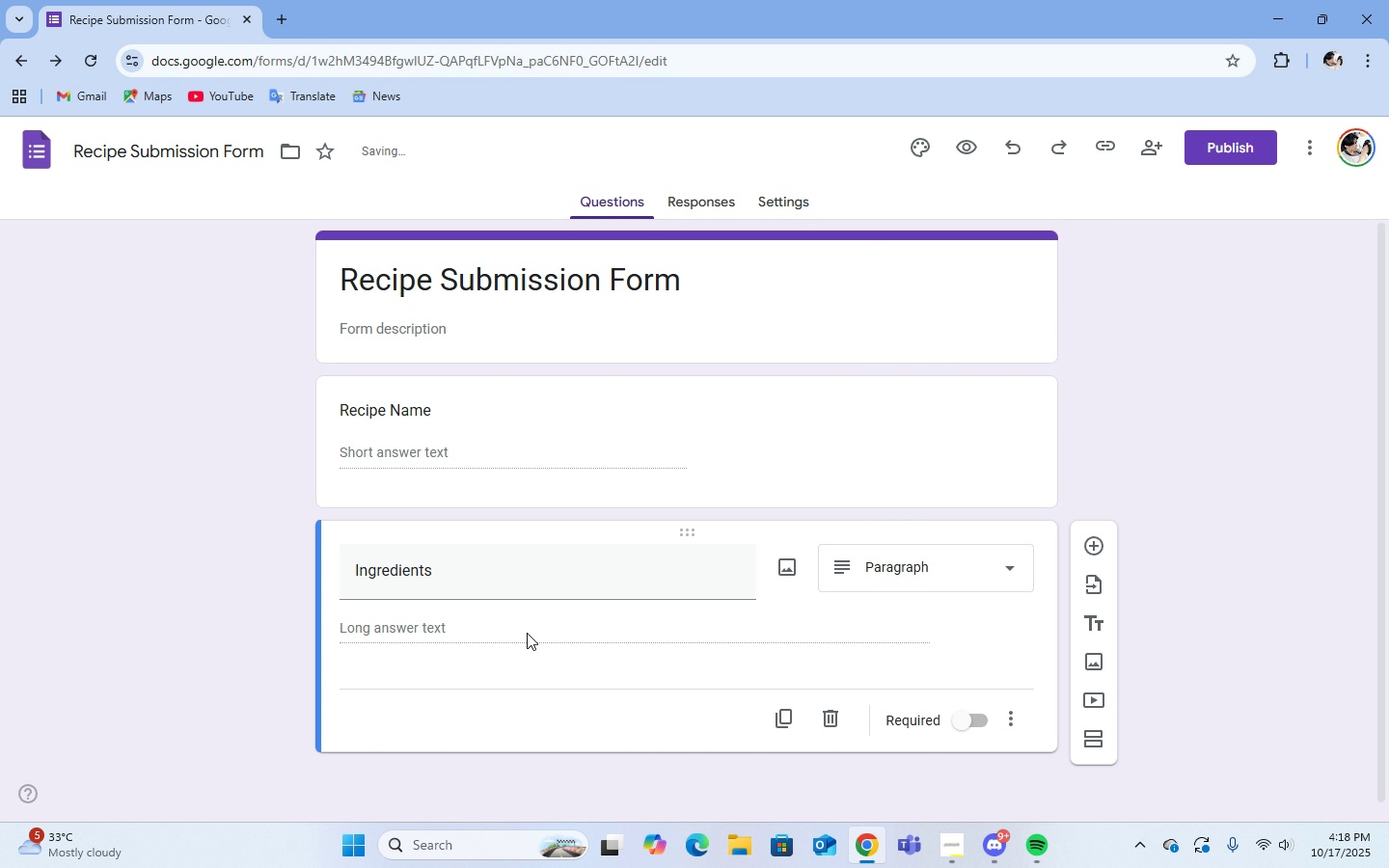 
left_click([957, 568])
 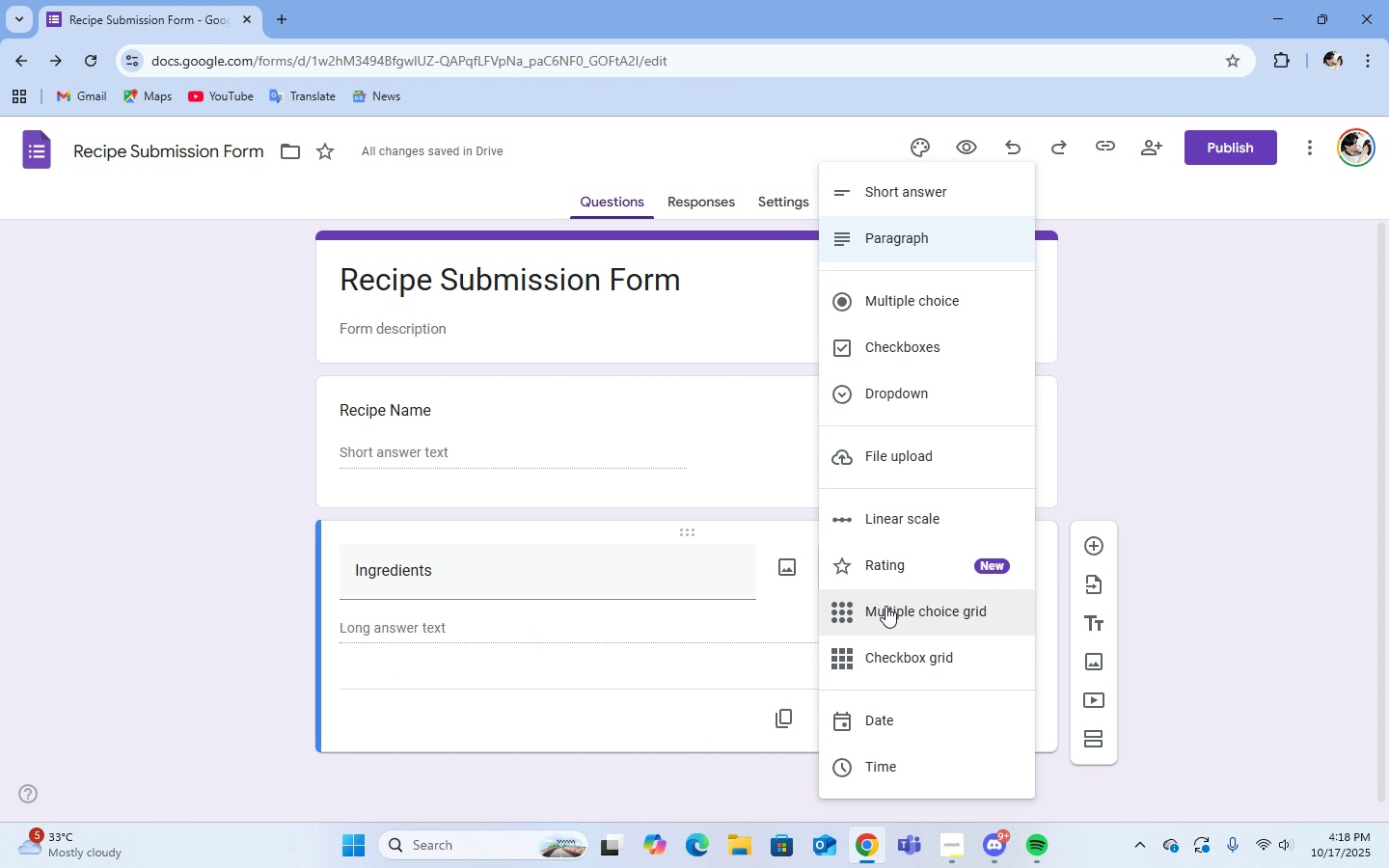 
wait(6.8)
 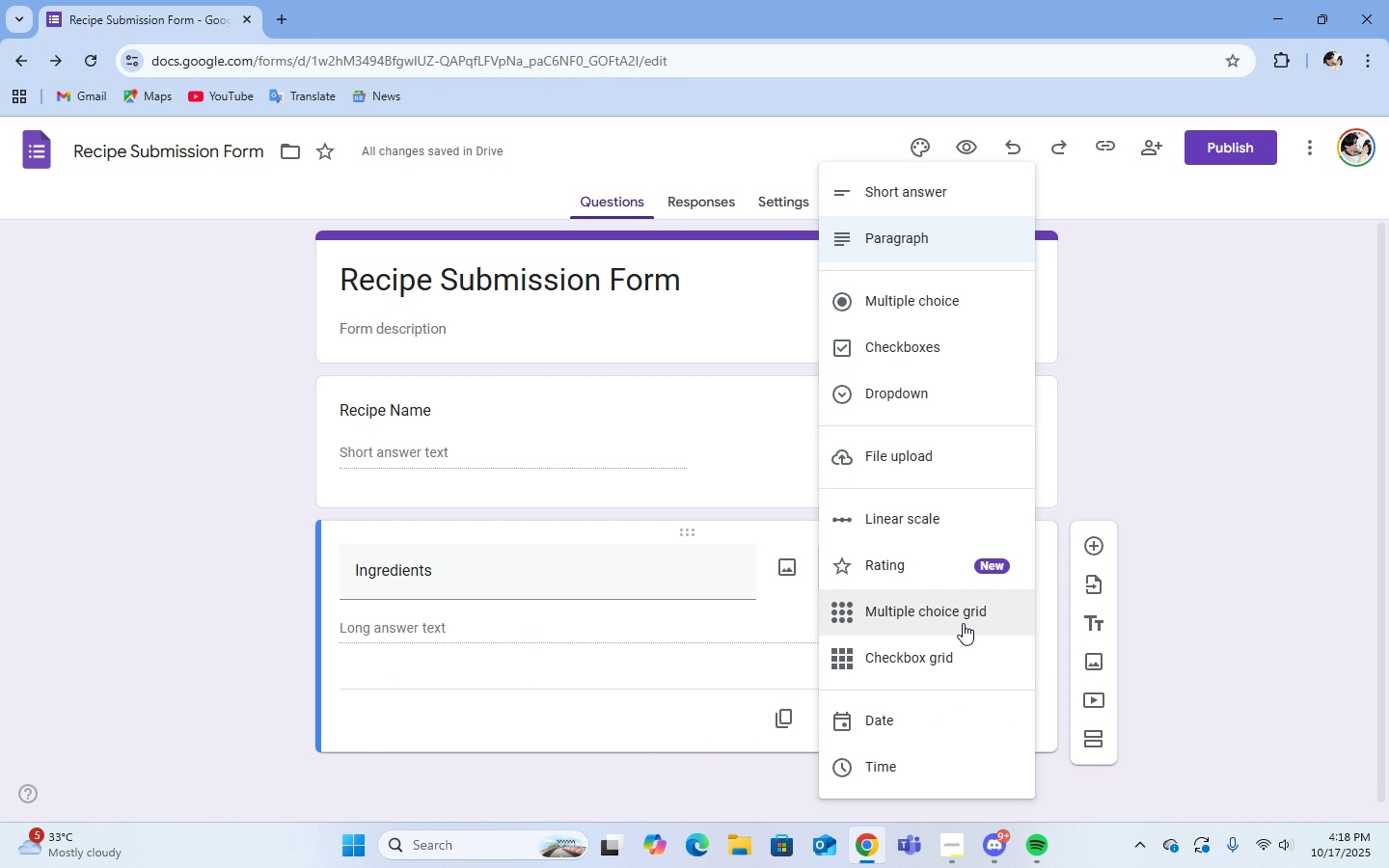 
left_click([840, 395])
 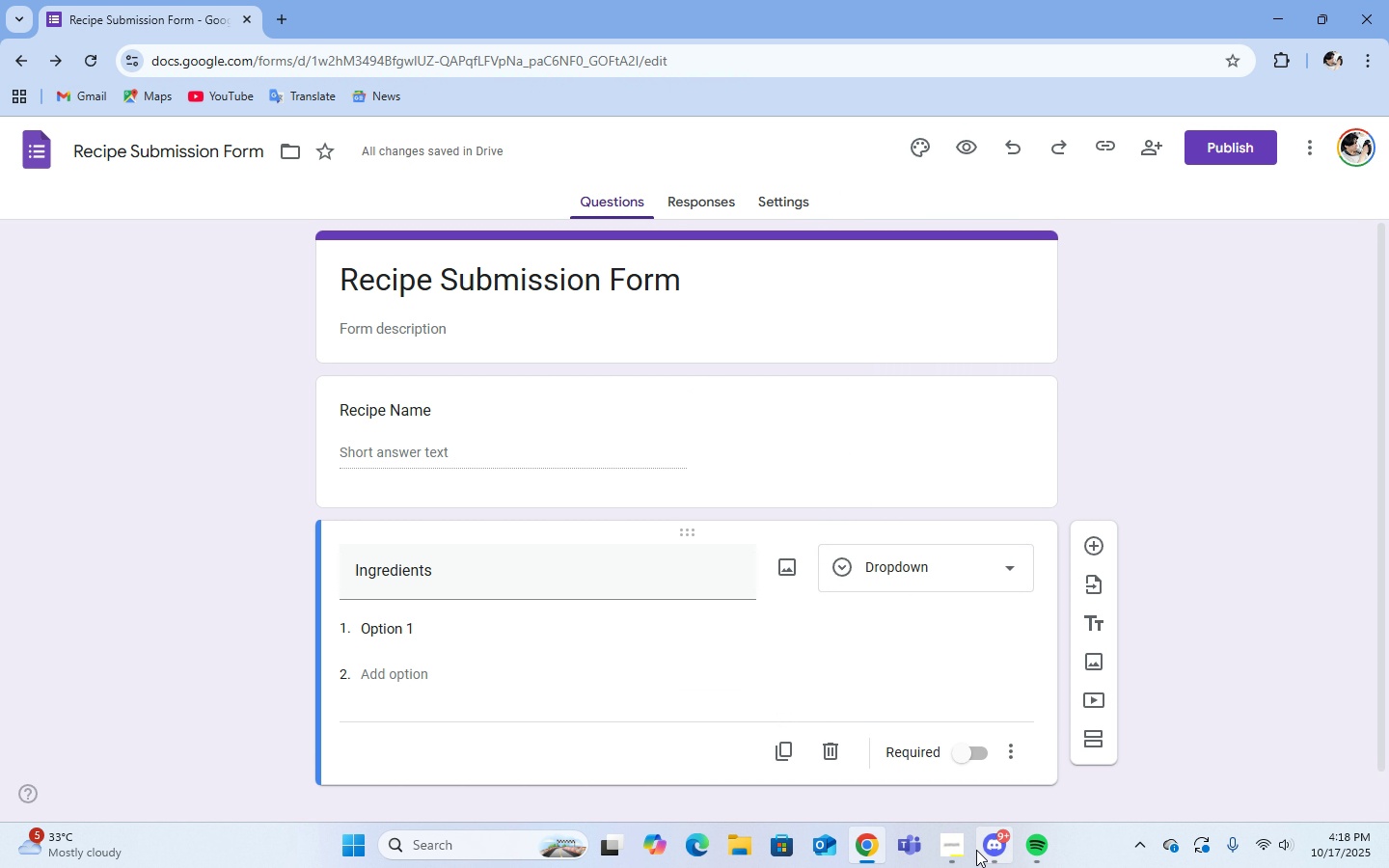 
wait(5.63)
 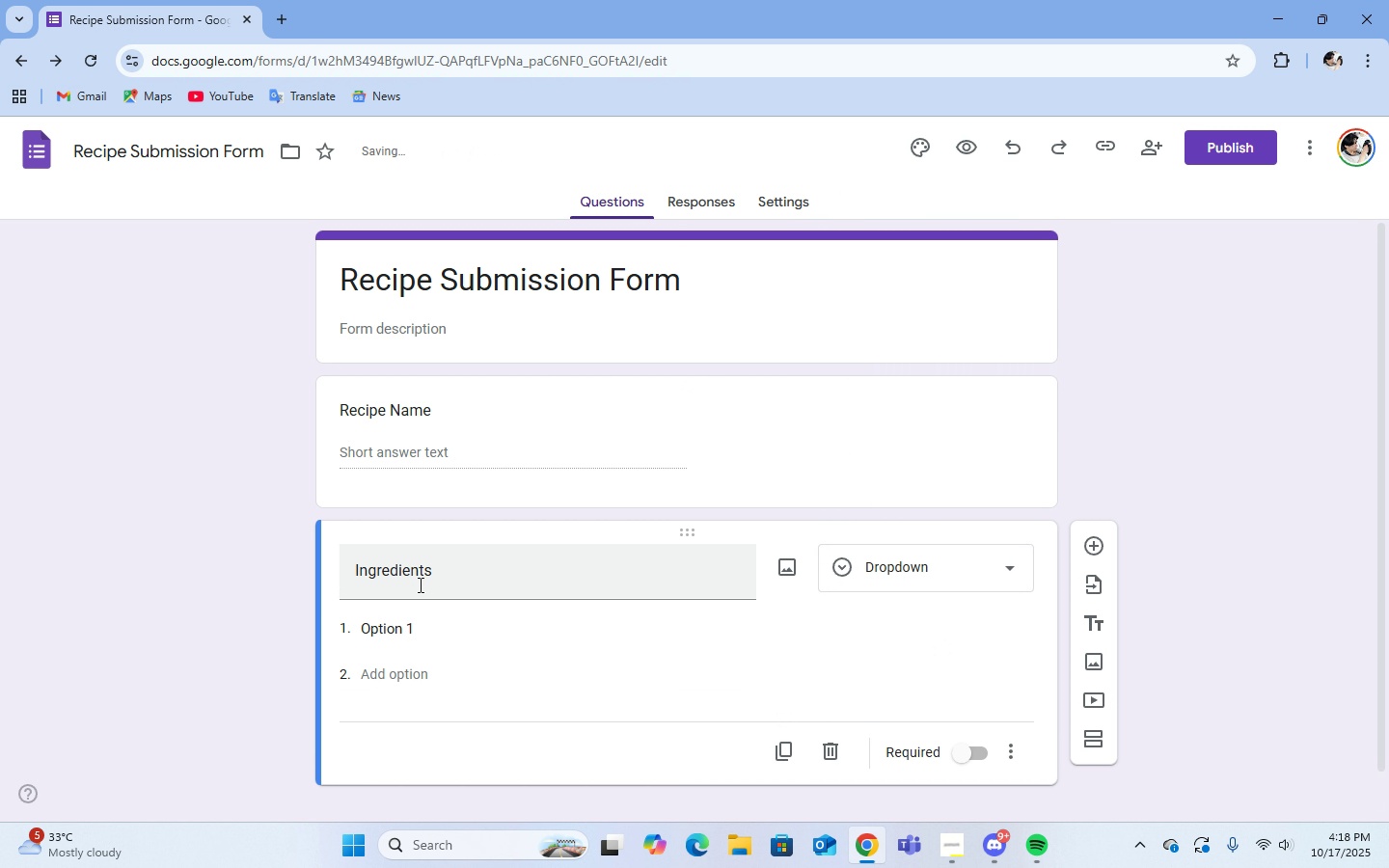 
left_click([929, 745])